 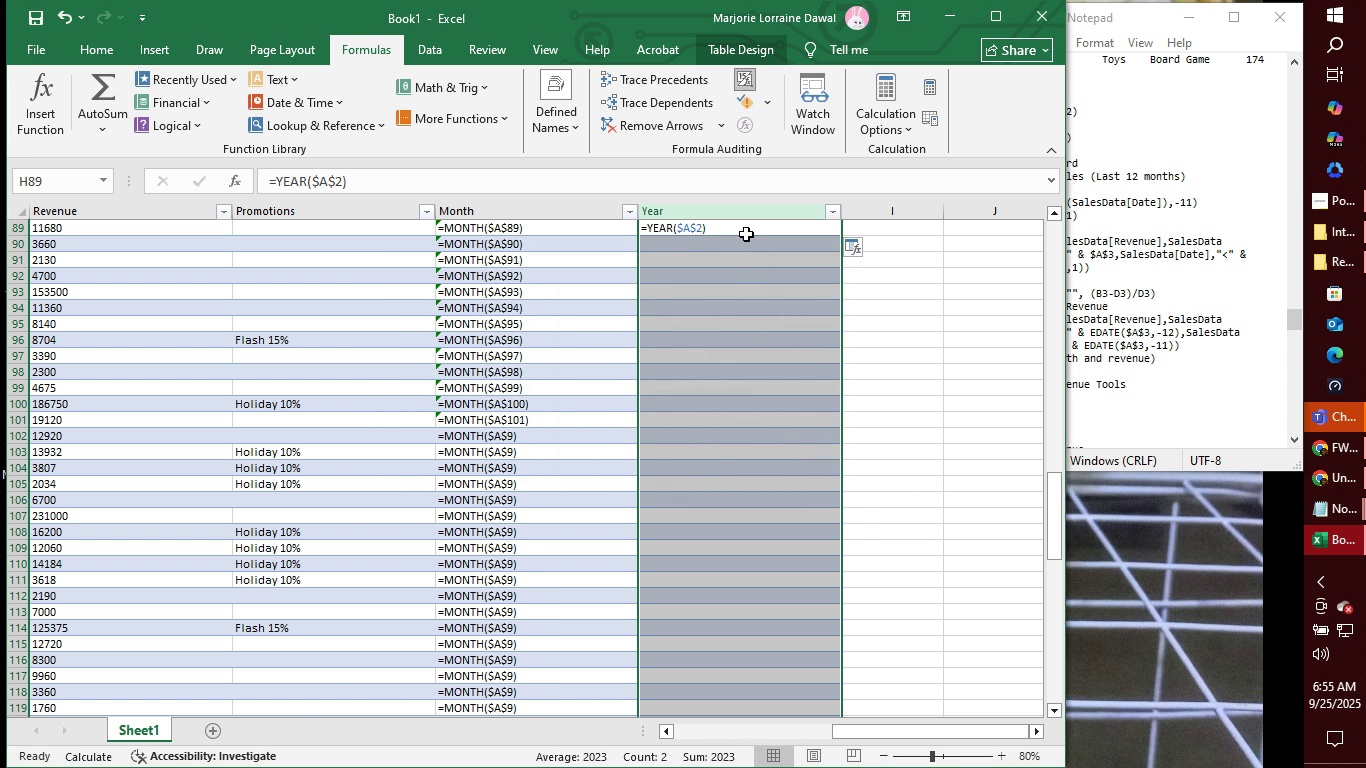 
left_click([851, 251])
 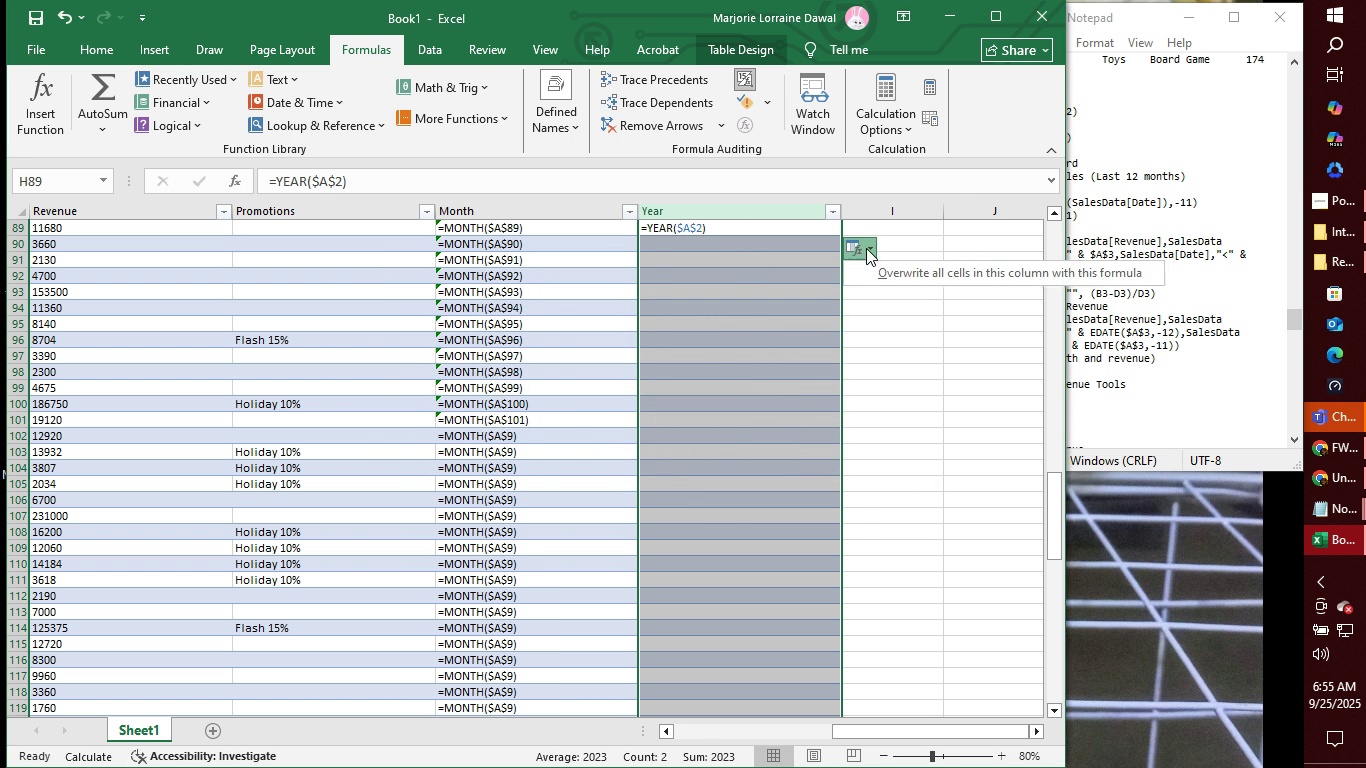 
left_click([866, 248])
 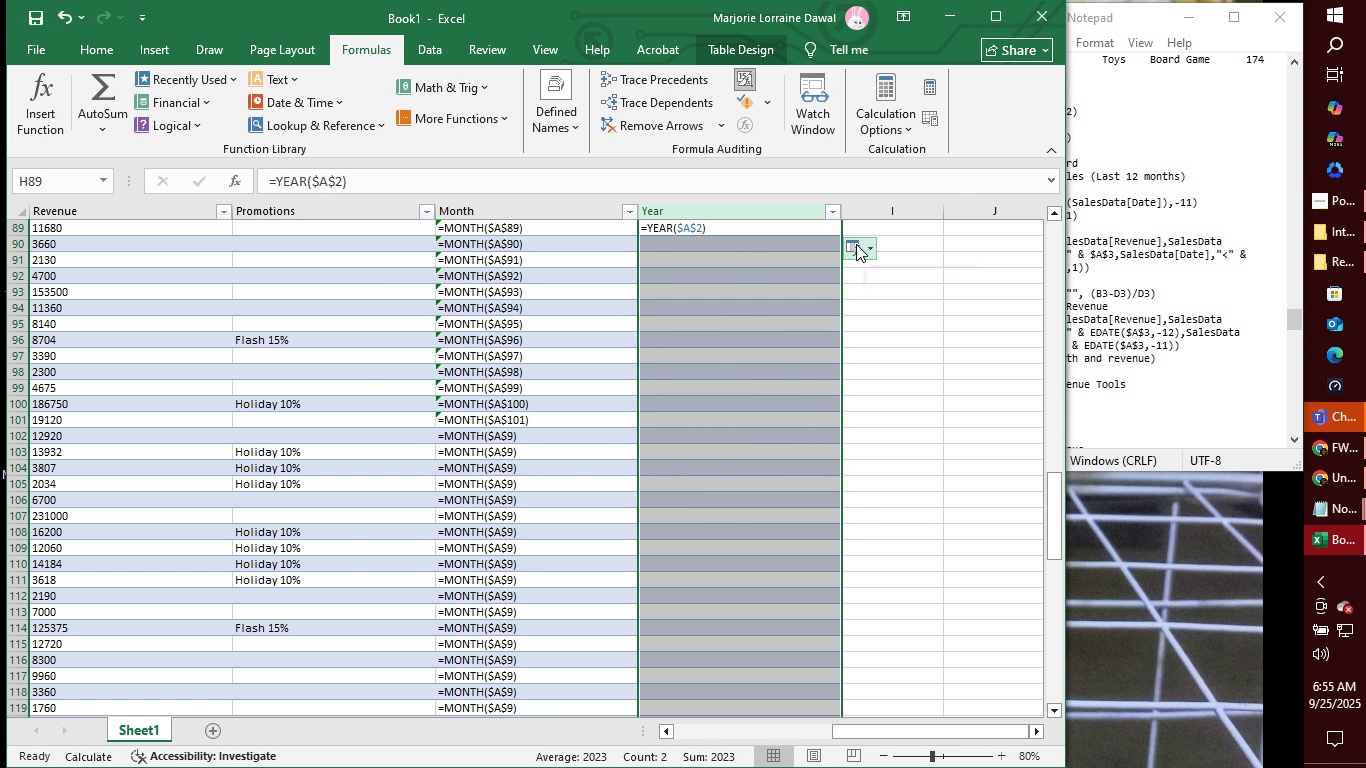 
left_click([856, 244])
 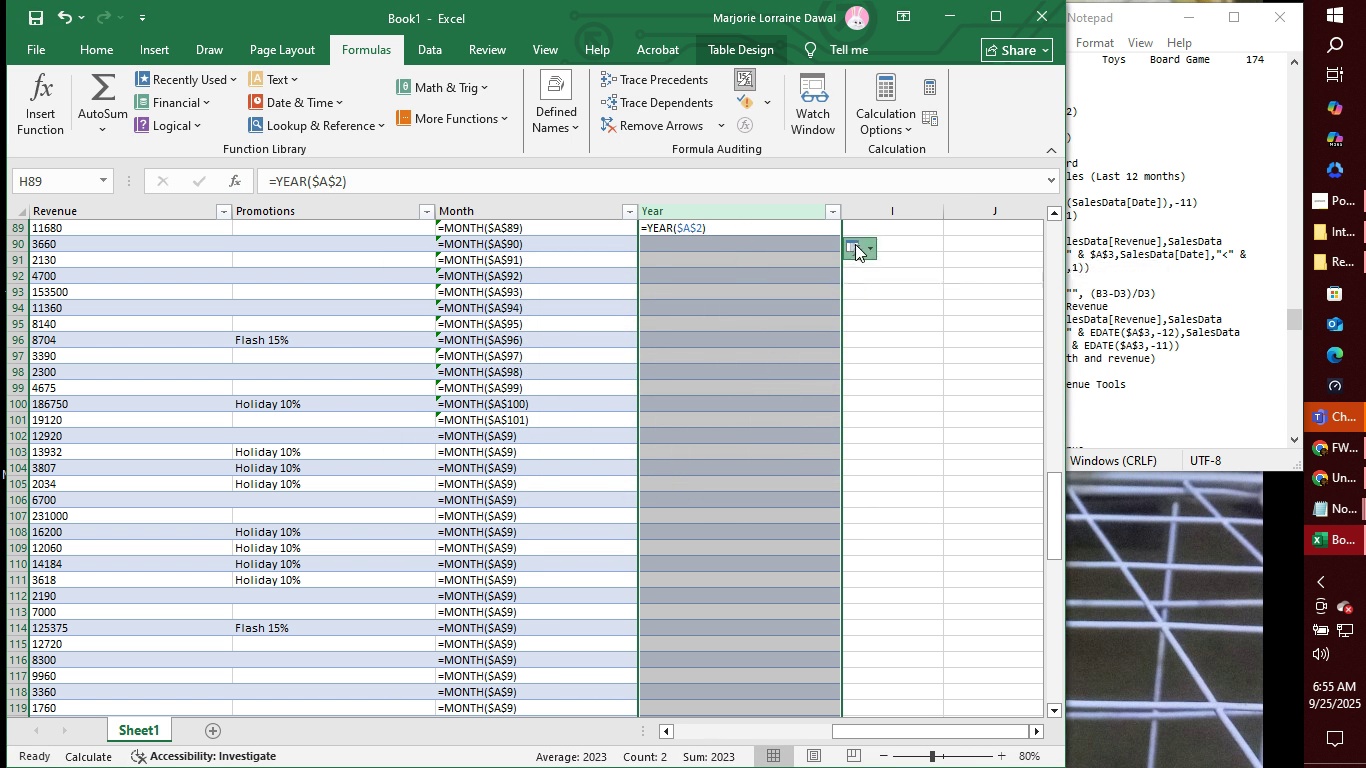 
left_click([855, 244])
 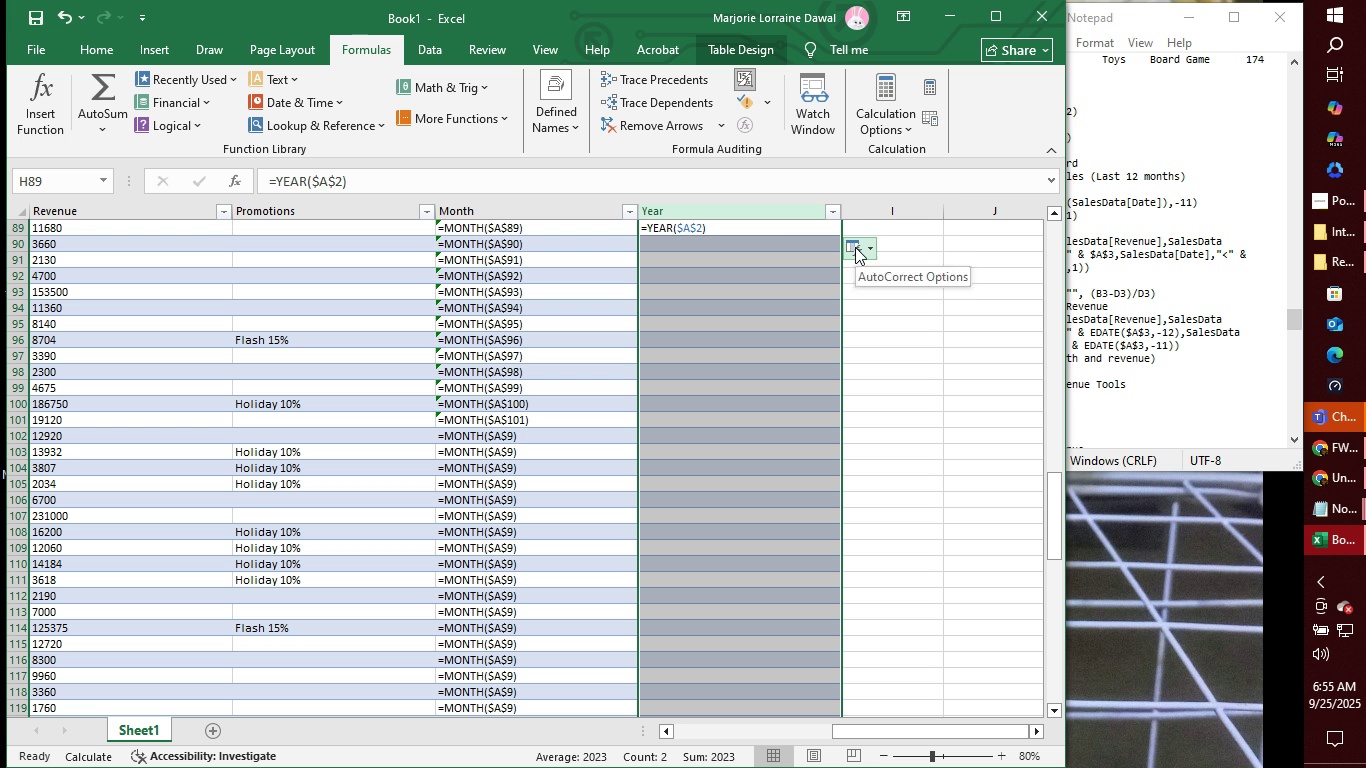 
mouse_move([793, 252])
 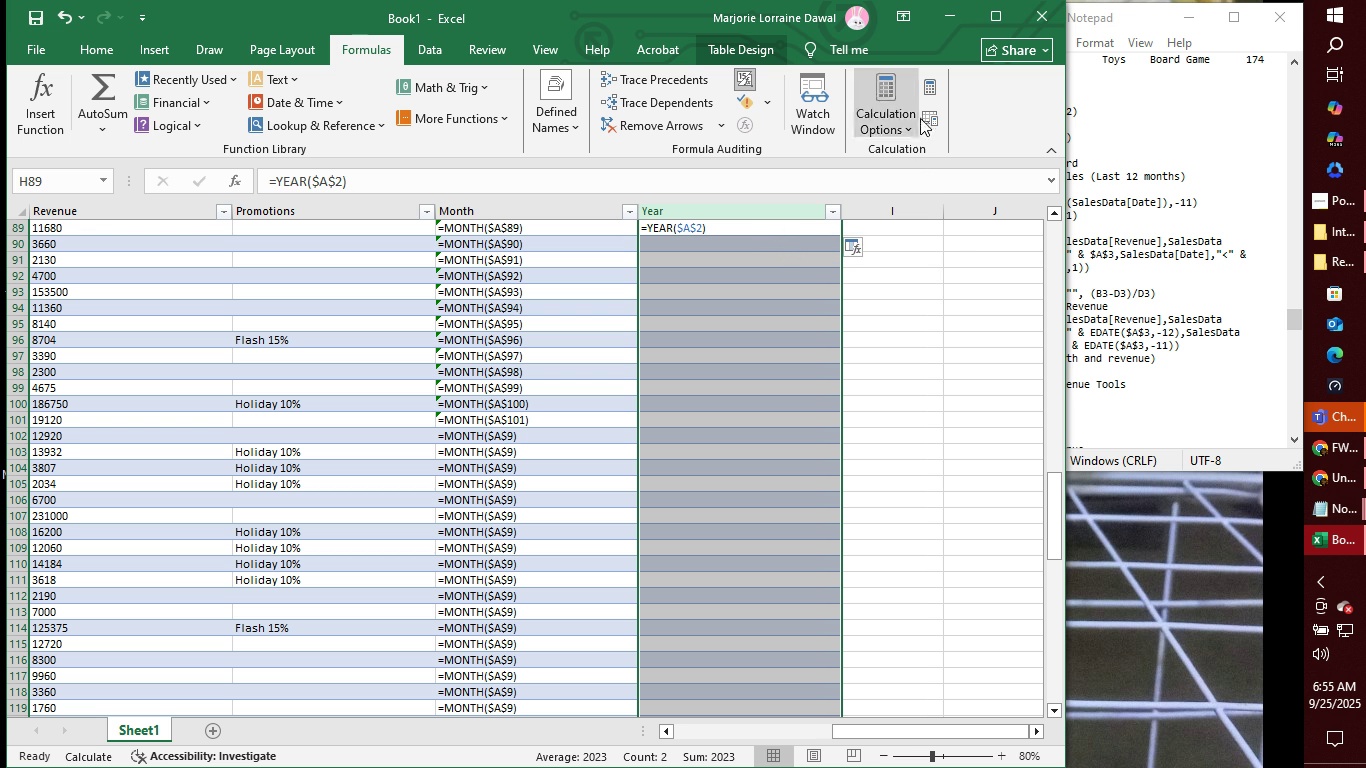 
left_click([925, 113])
 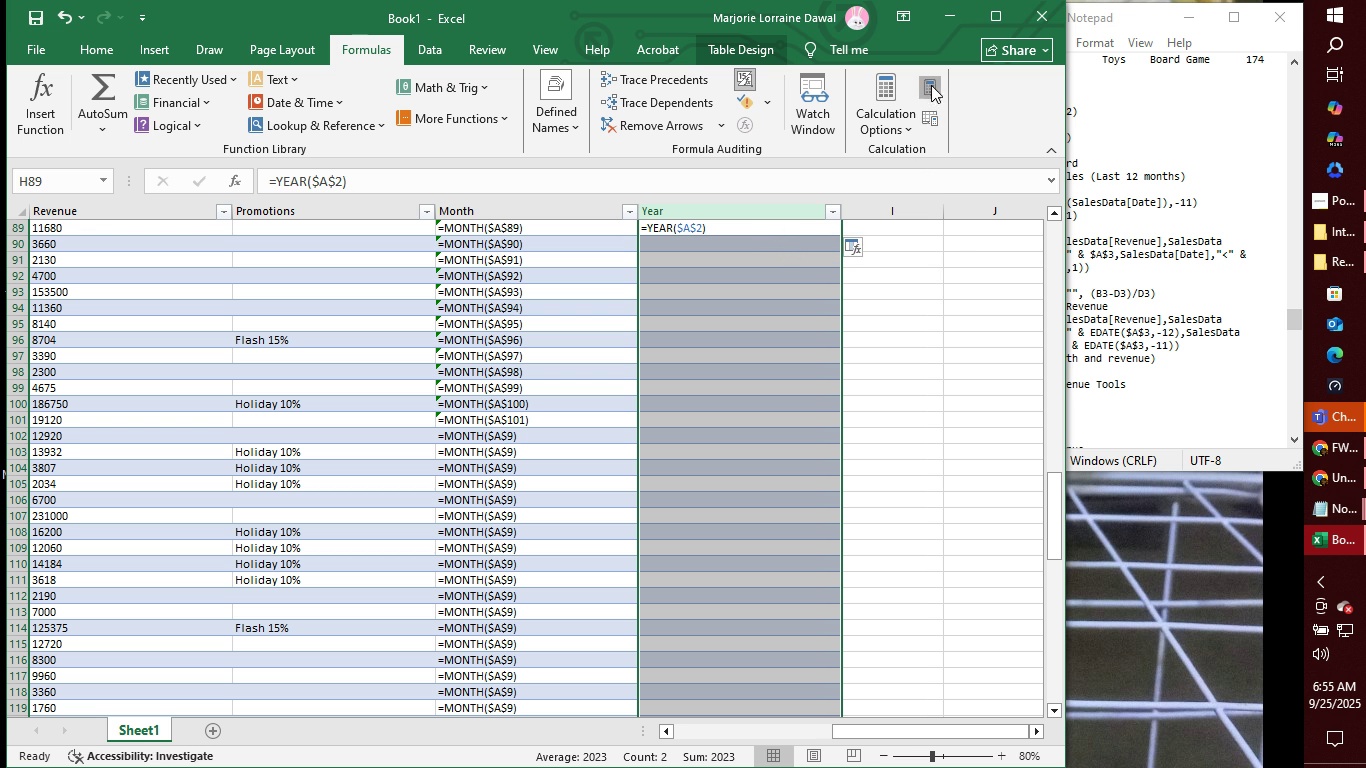 
left_click([931, 85])
 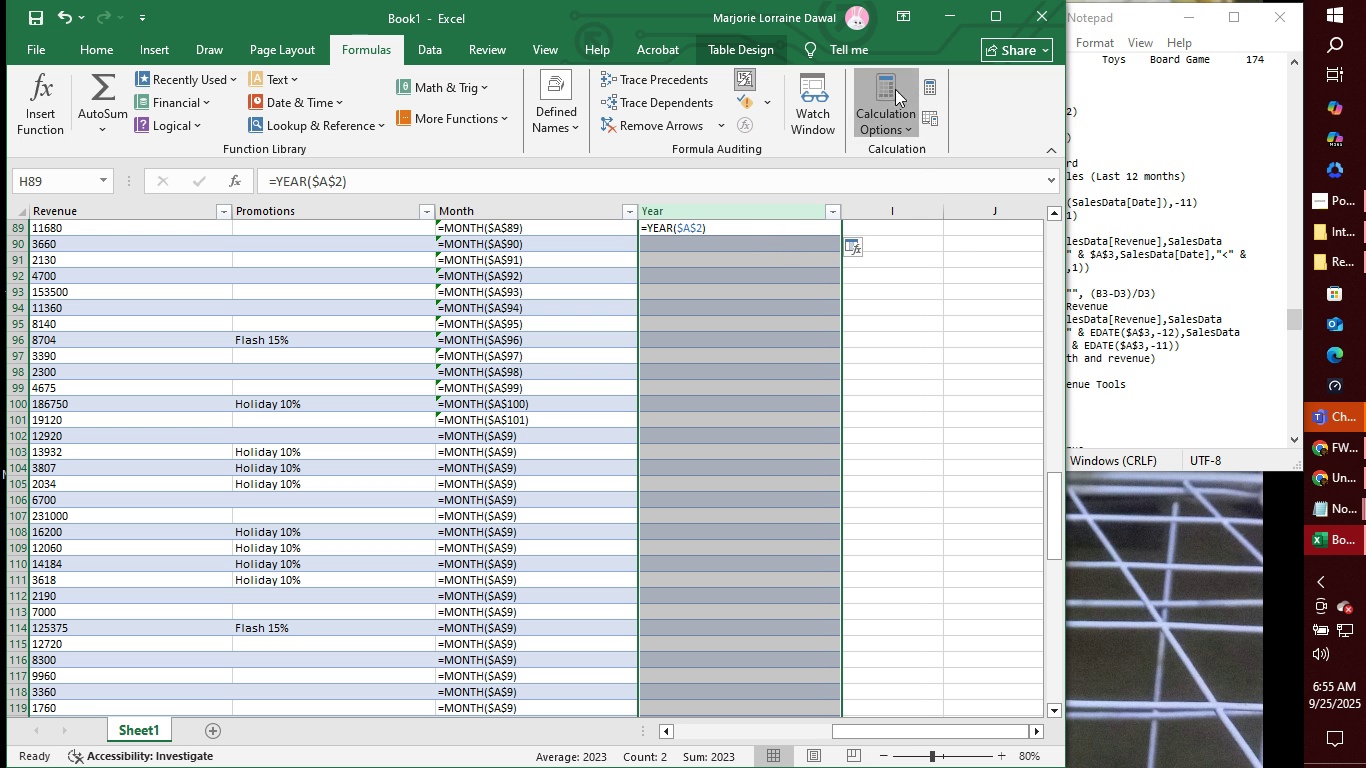 
left_click([895, 89])
 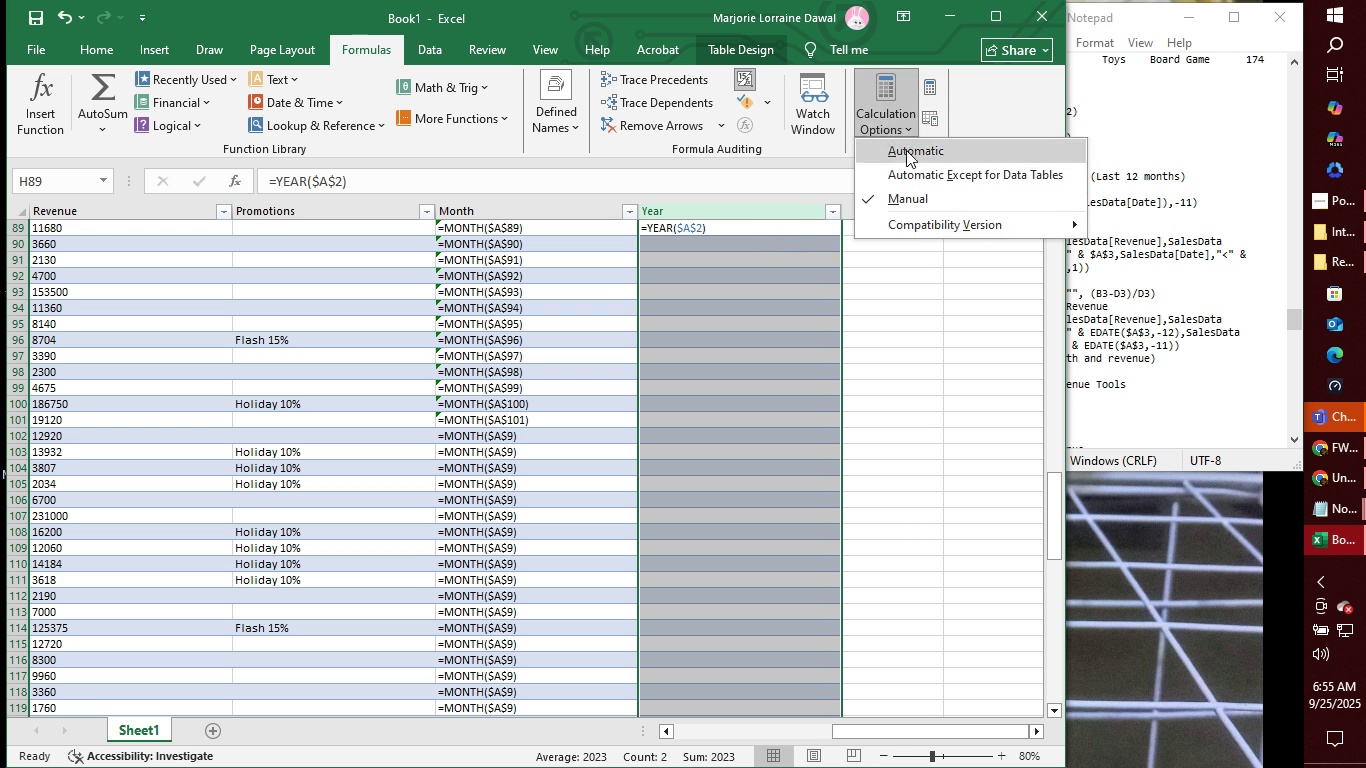 
left_click([906, 150])
 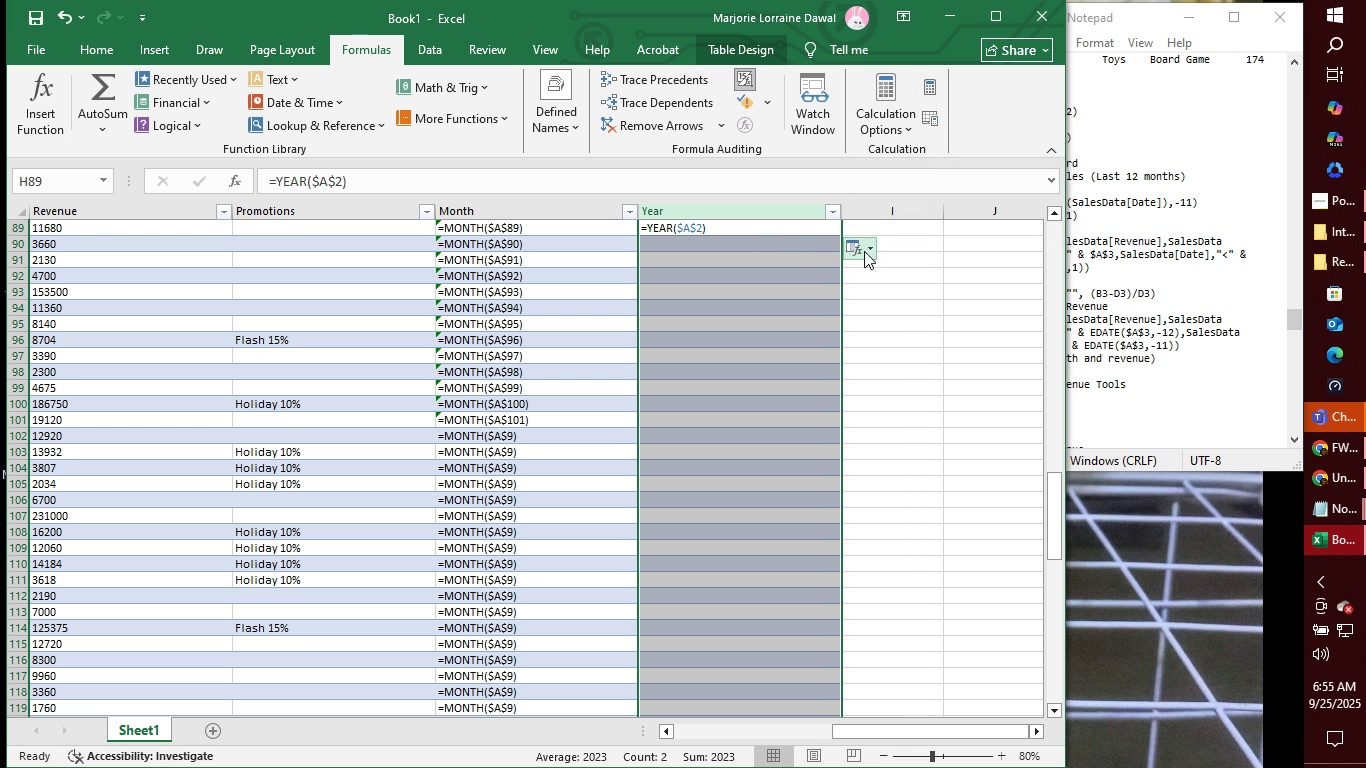 
left_click([868, 251])
 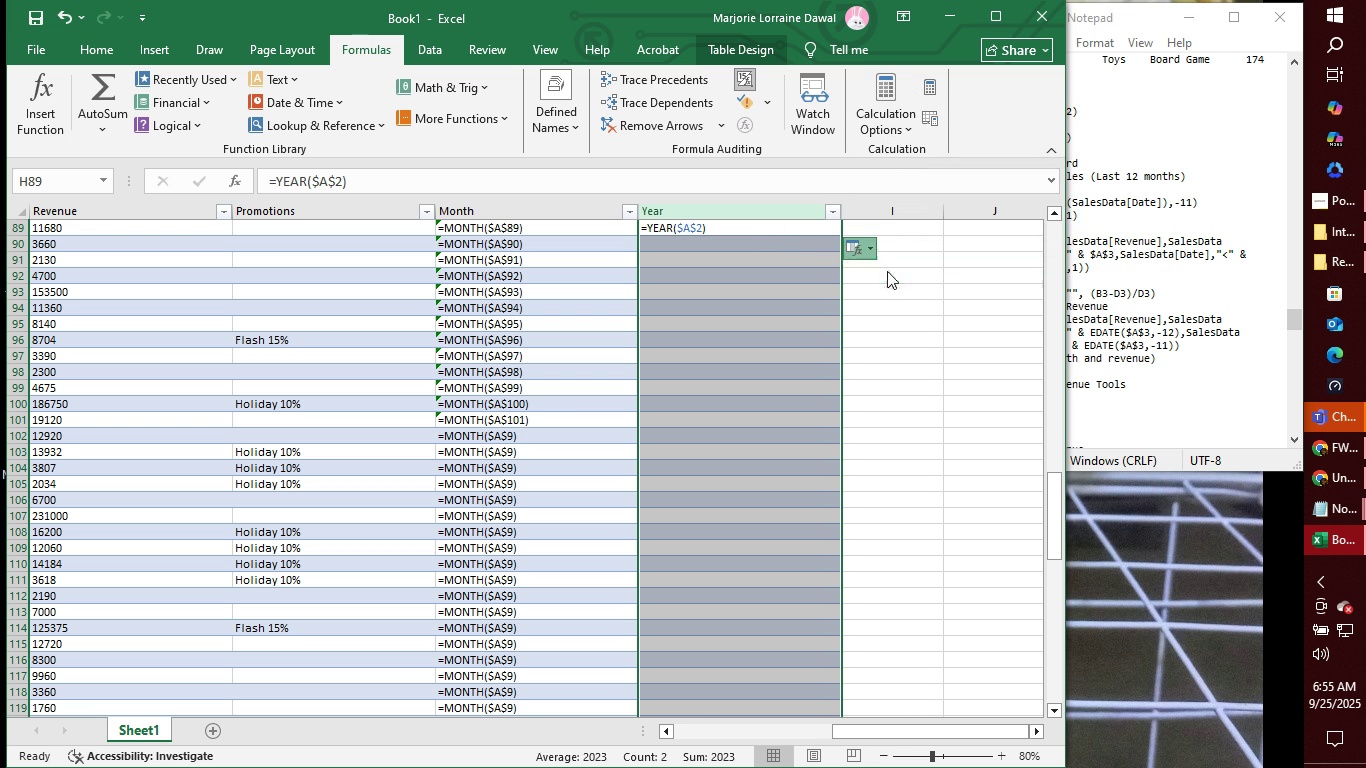 
left_click([887, 271])
 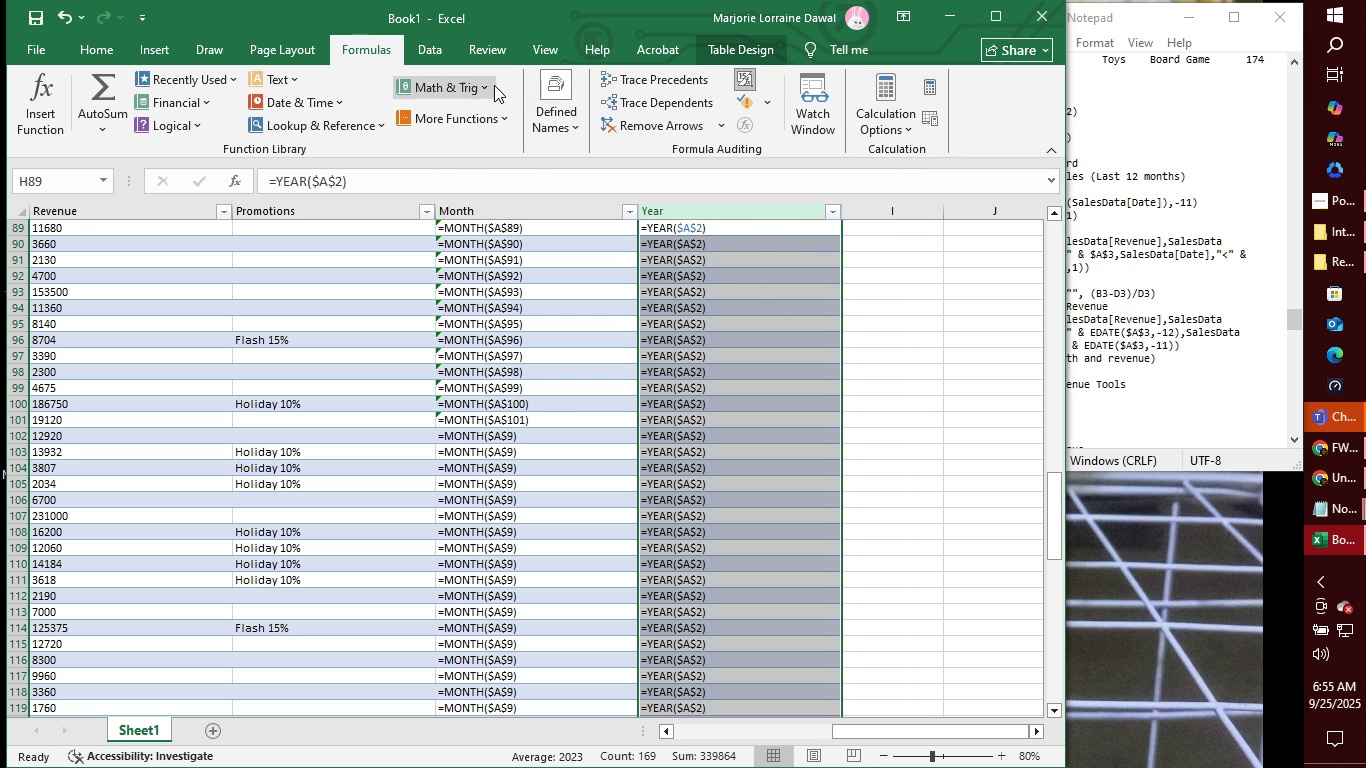 
wait(5.16)
 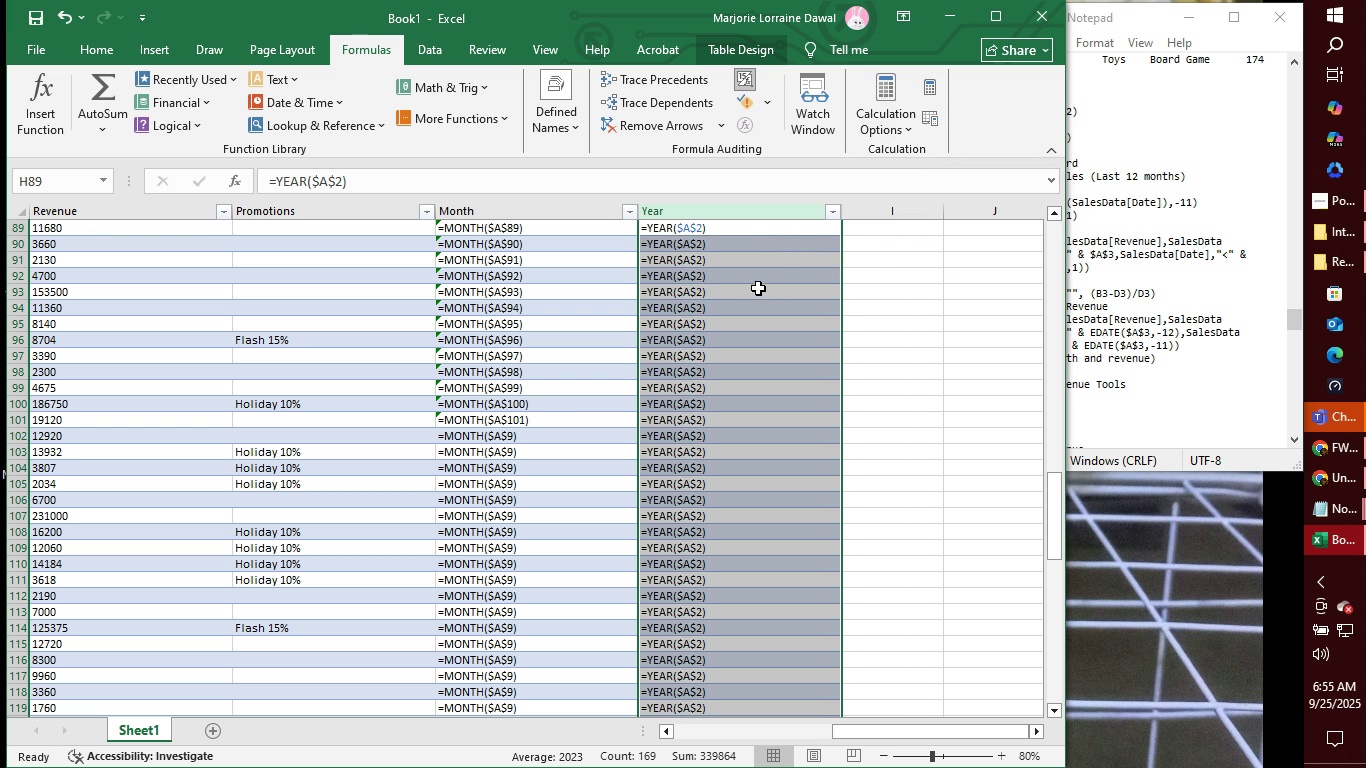 
left_click([682, 78])
 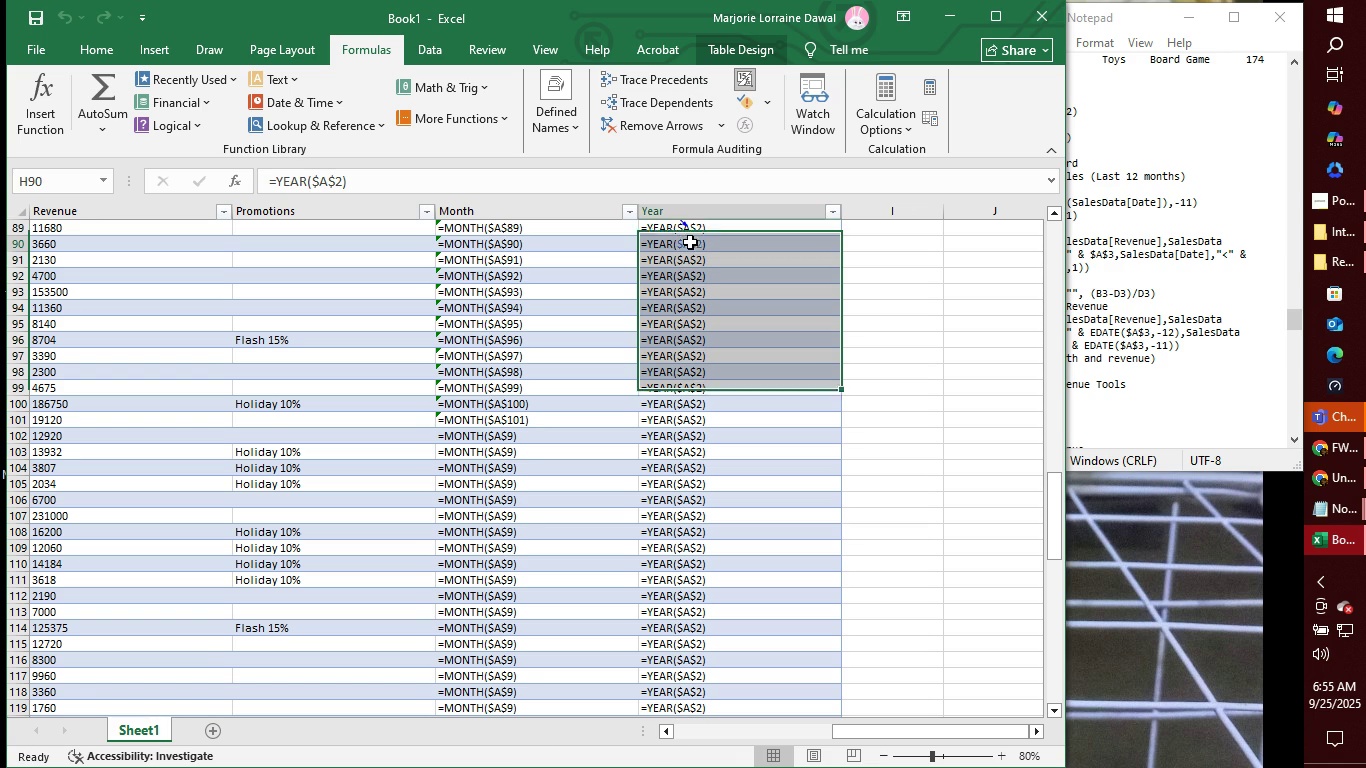 
left_click([690, 242])
 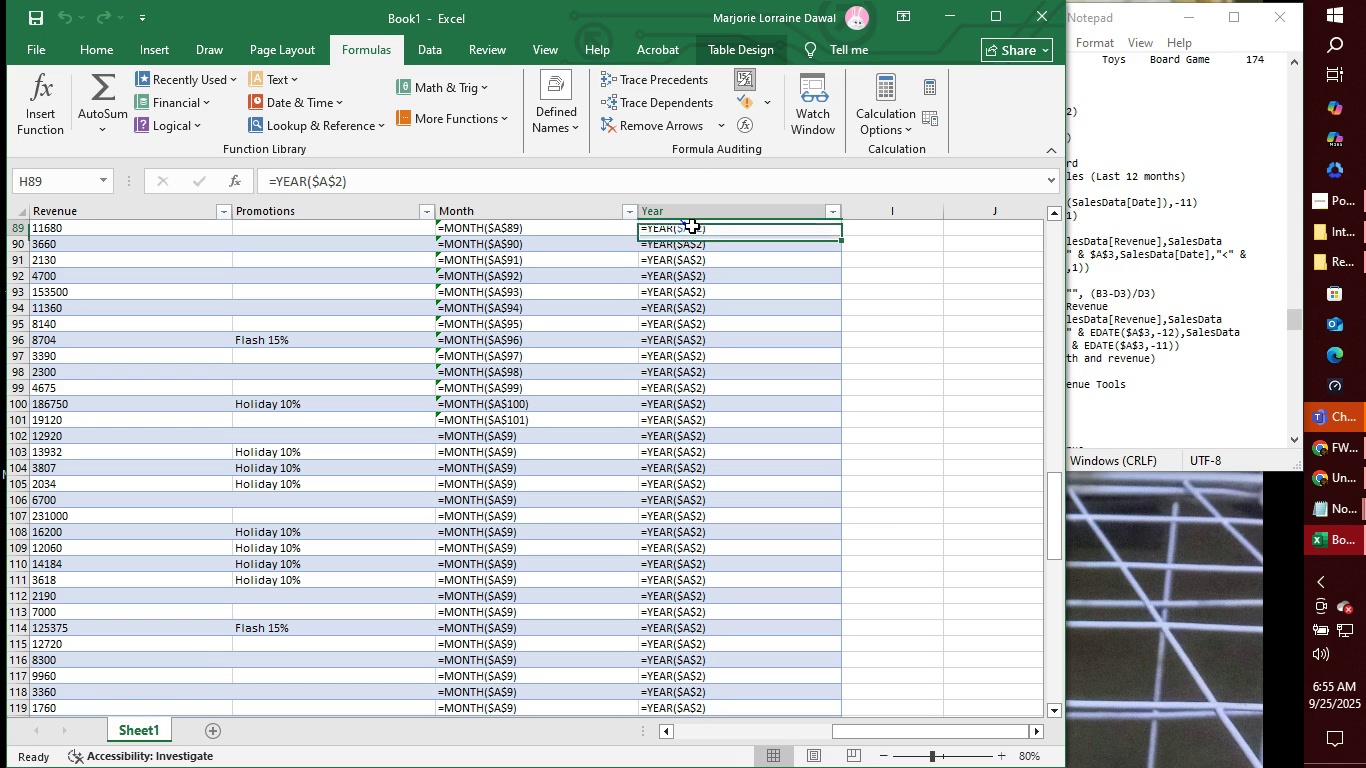 
left_click([692, 226])